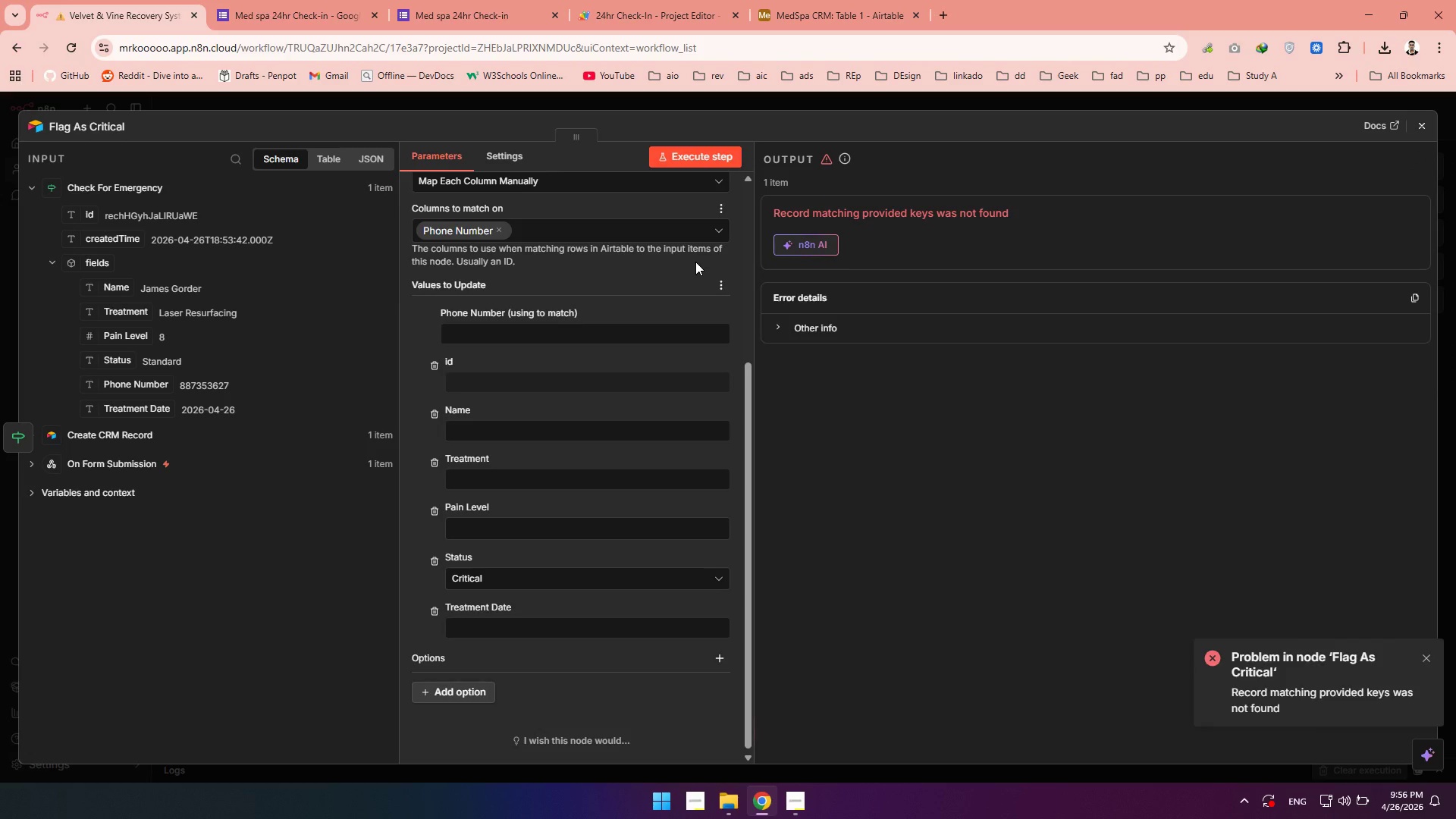 
wait(13.44)
 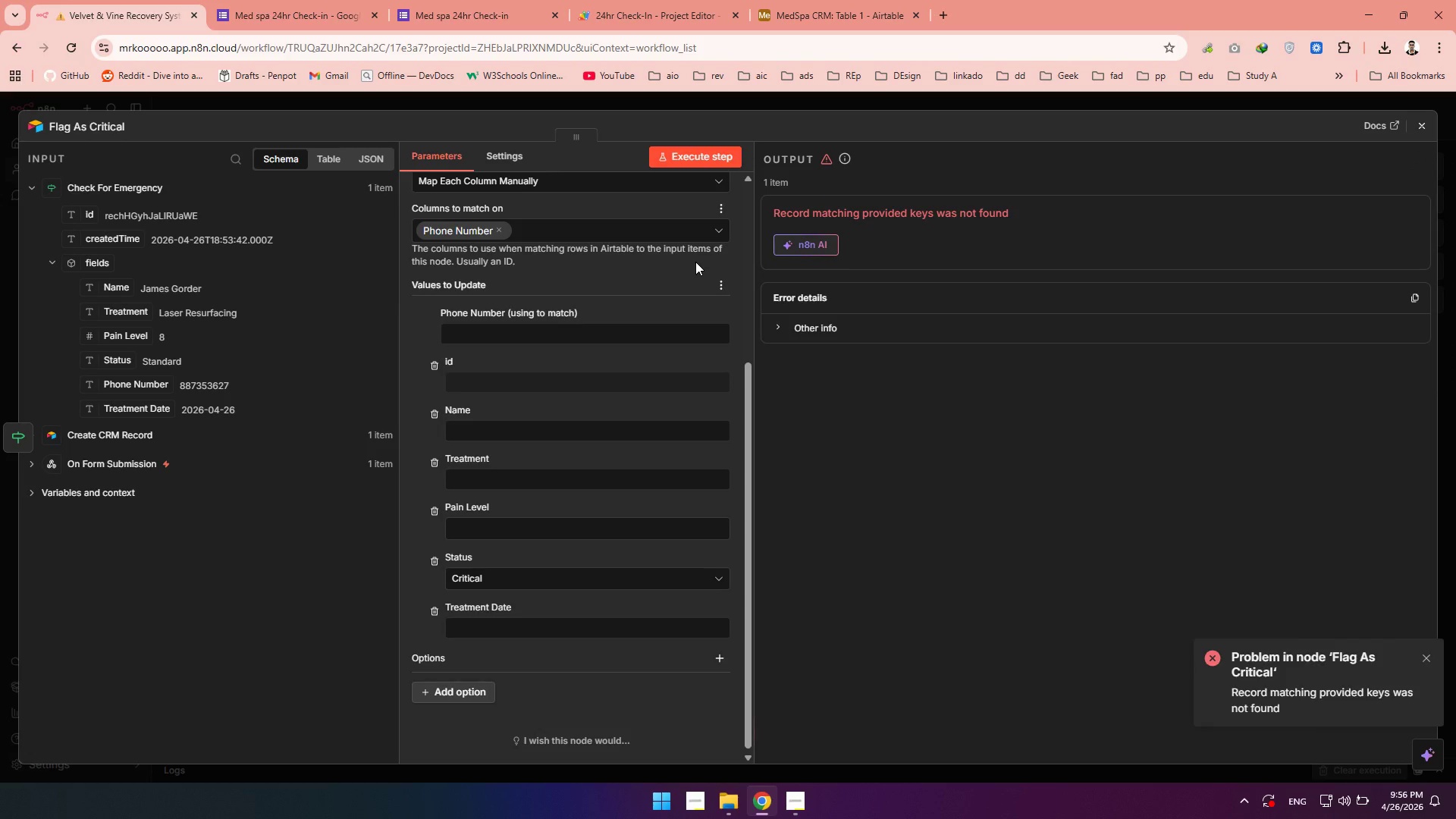 
left_click([538, 333])
 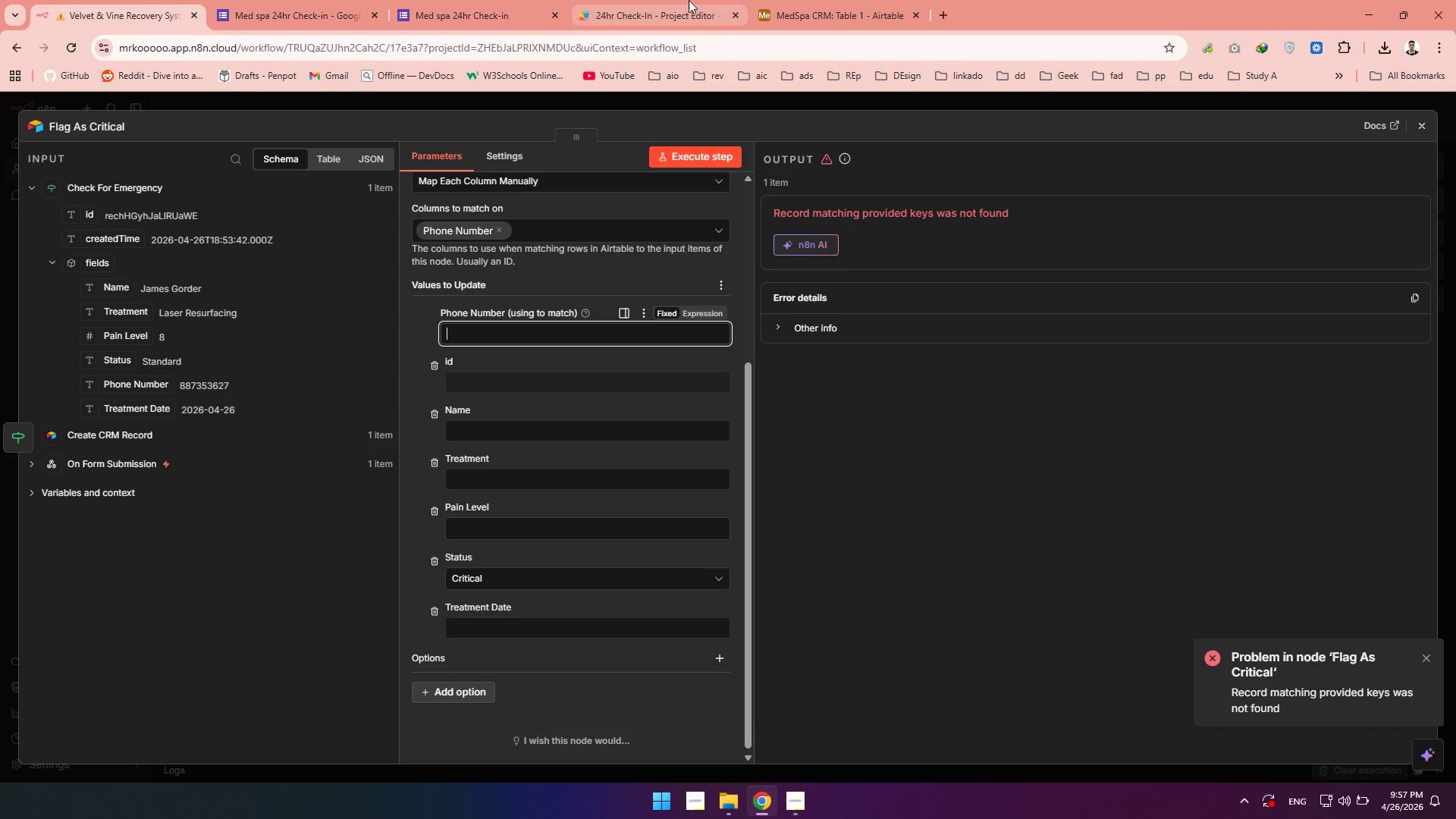 
left_click([681, 0])
 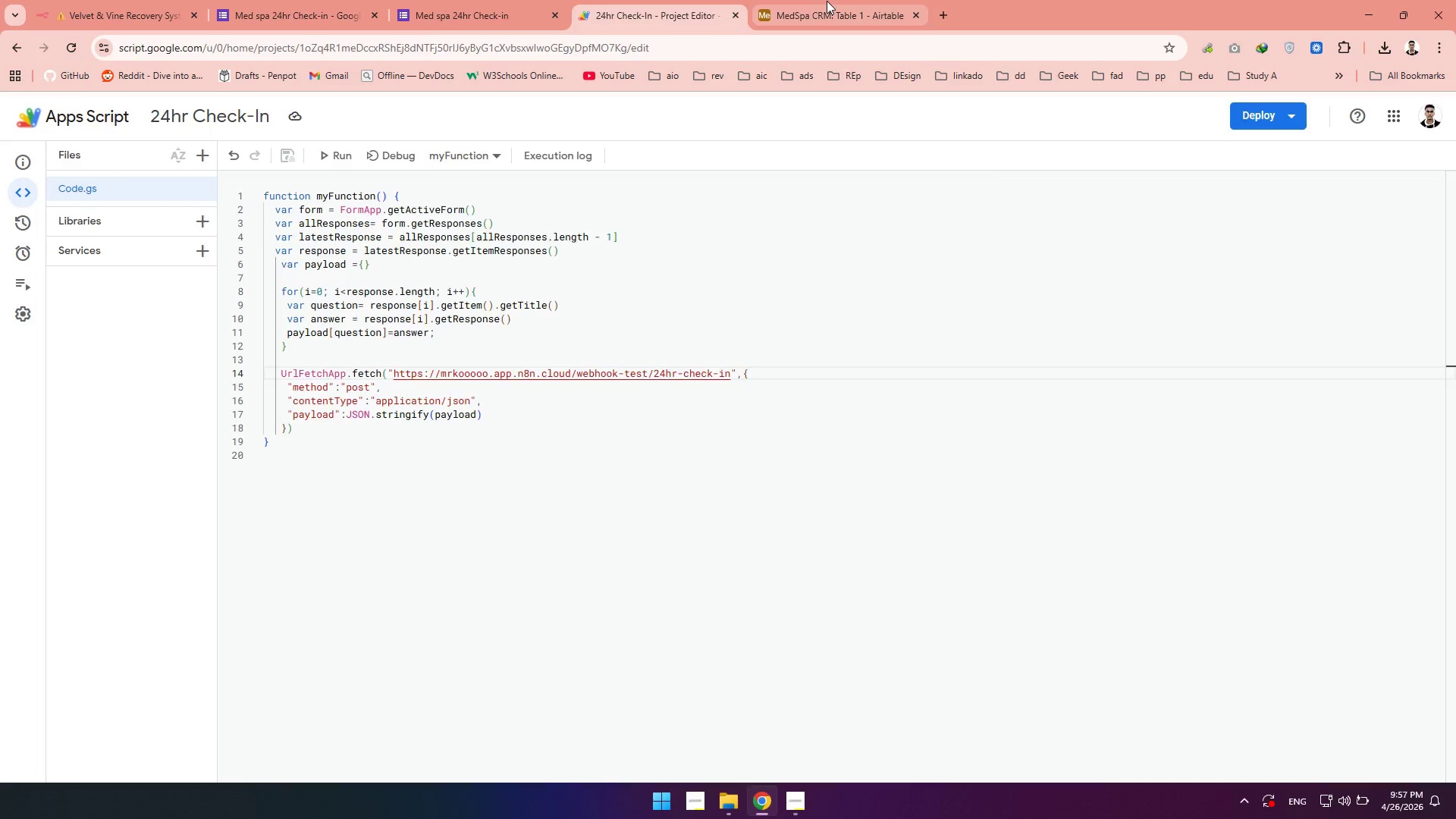 
left_click([827, 1])
 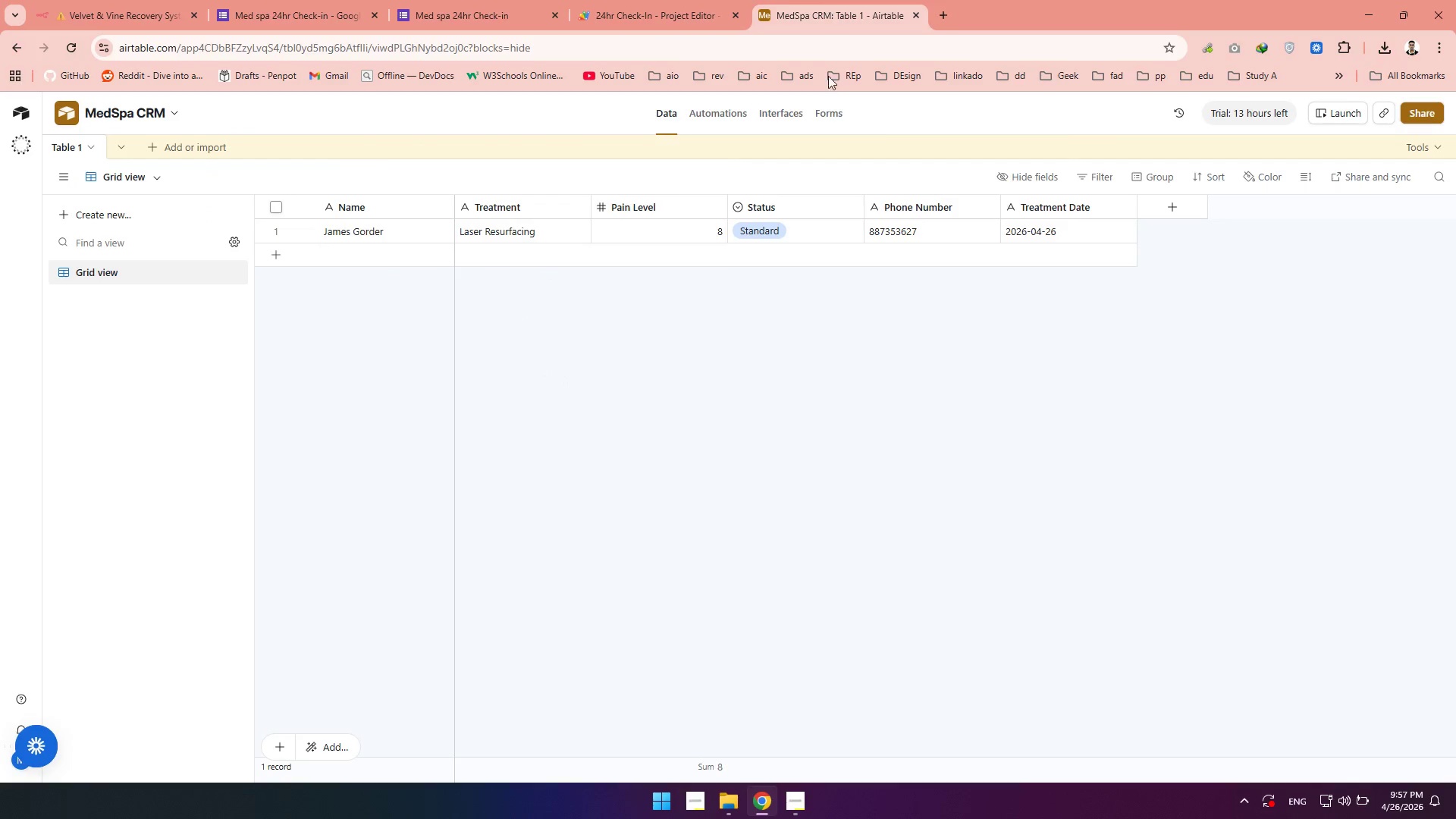 
left_click([751, 410])
 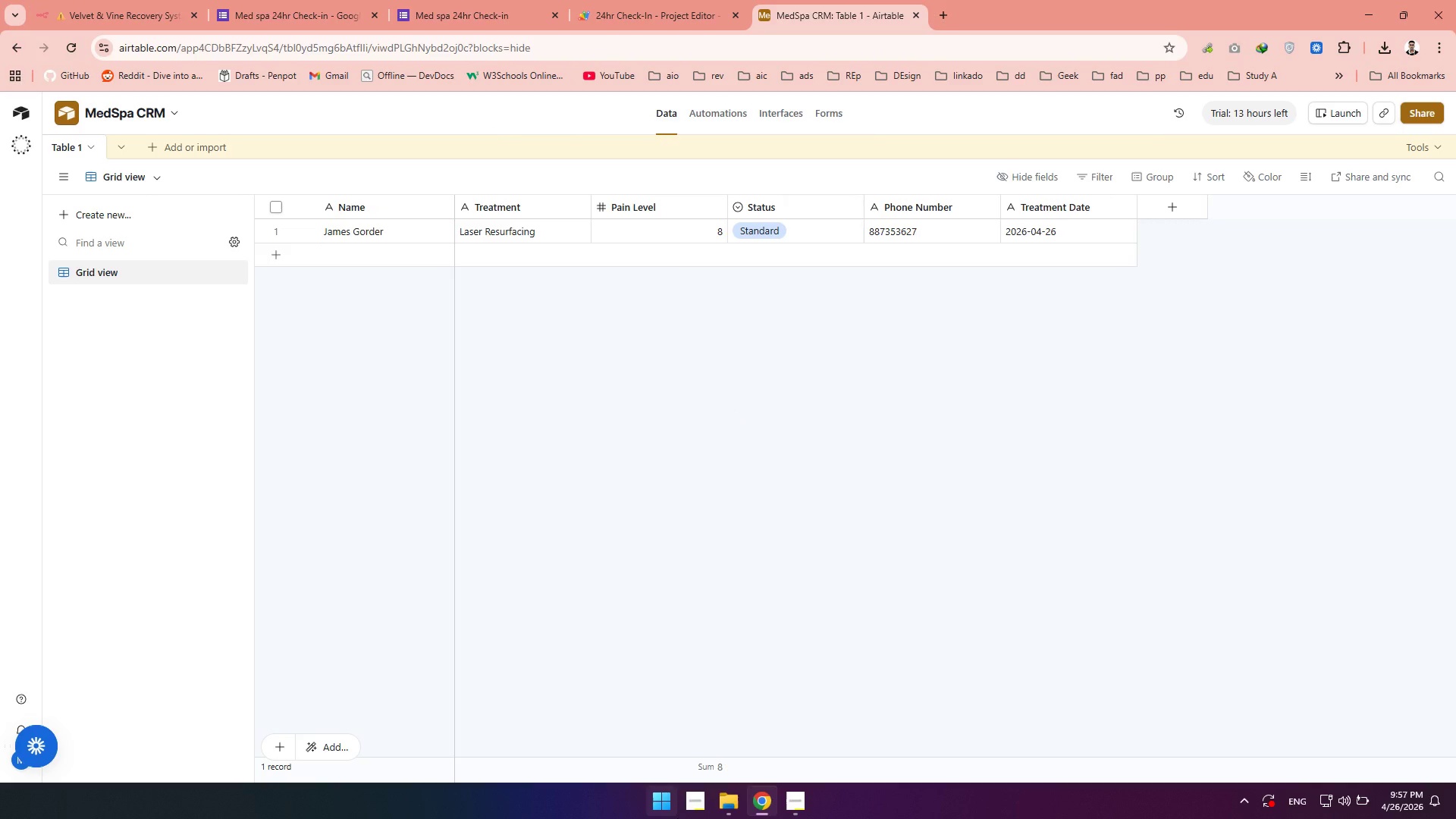 
wait(15.44)
 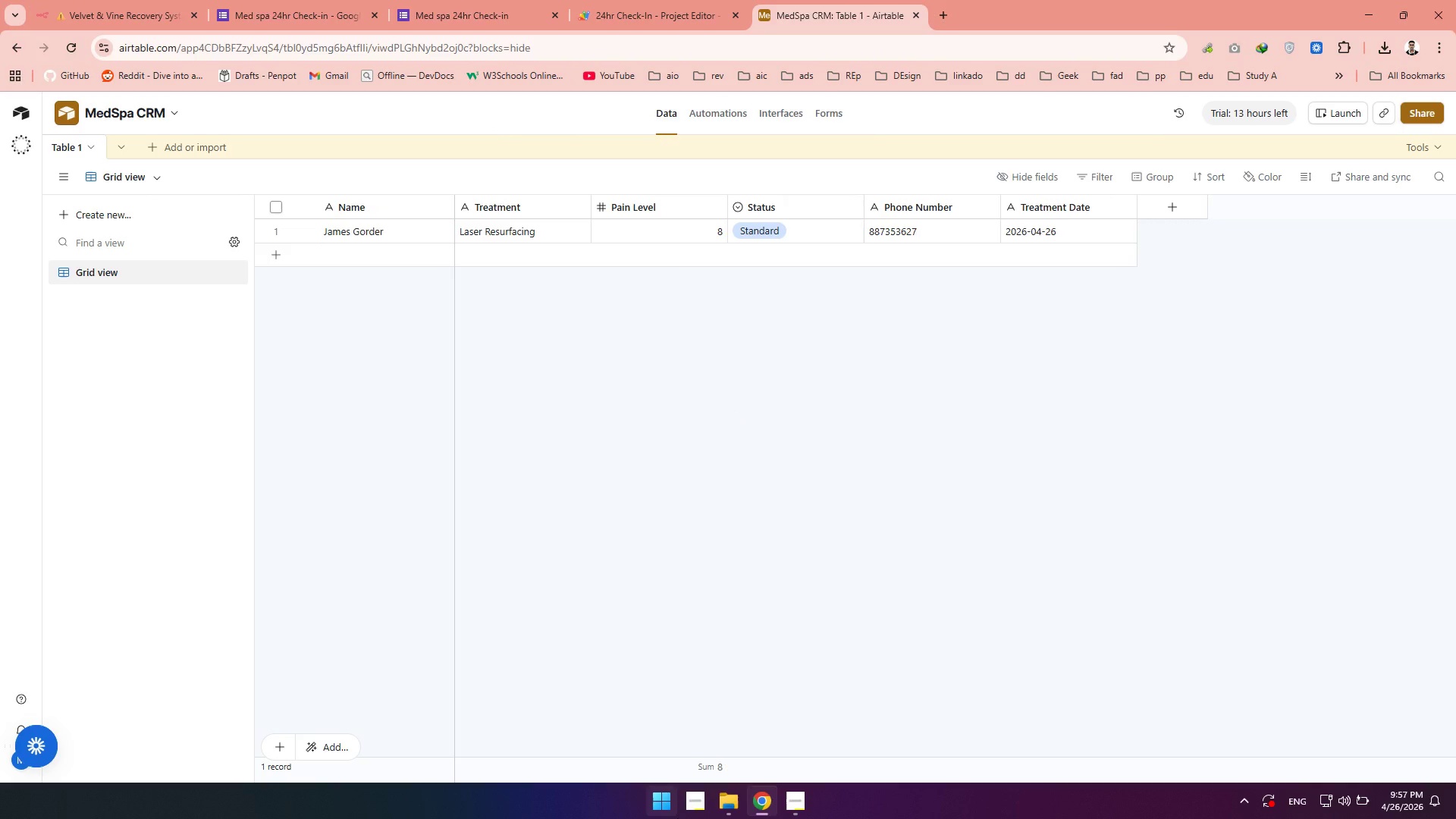 
left_click([786, 799])